 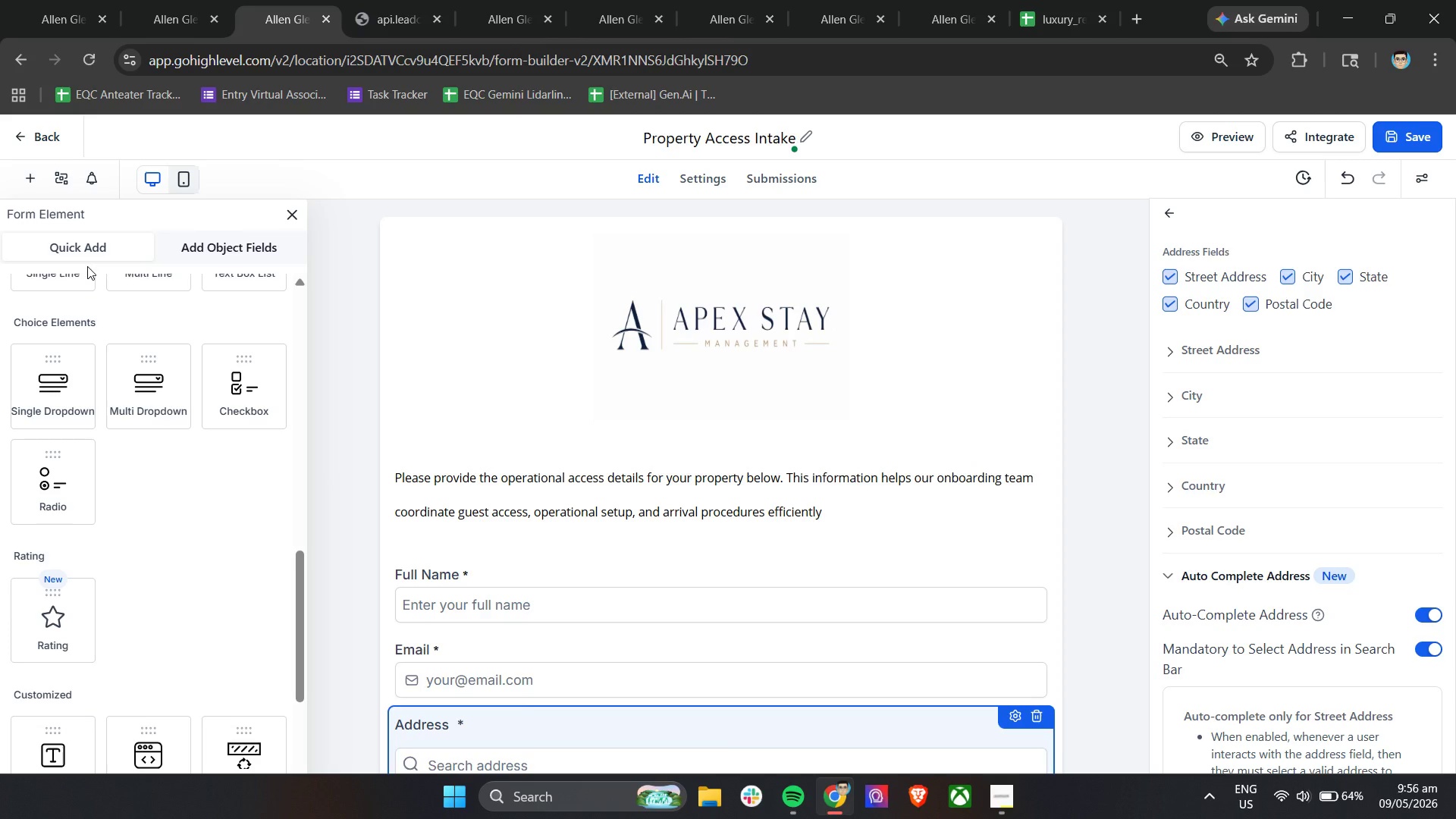 
left_click([1398, 138])
 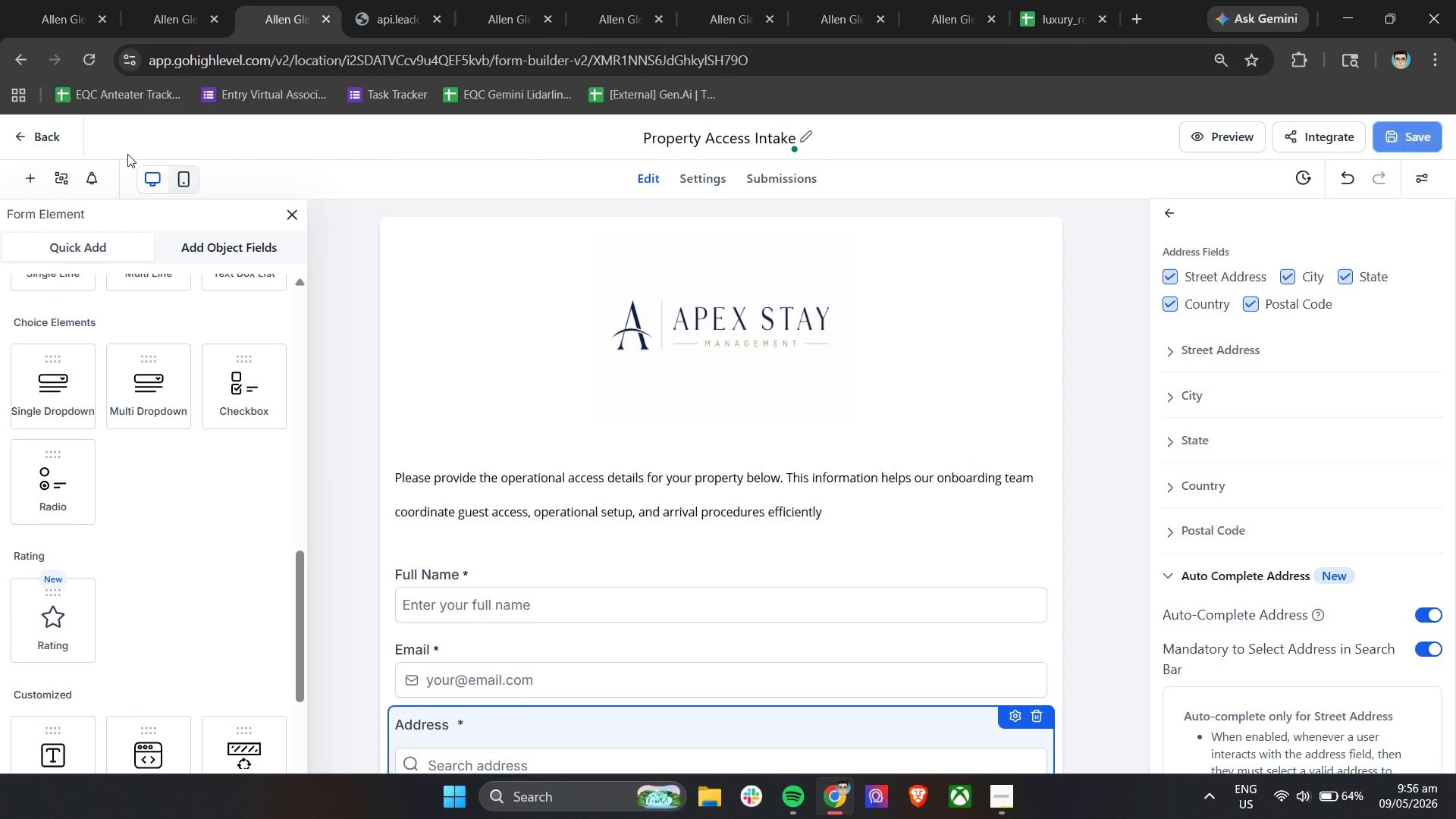 
left_click([26, 133])
 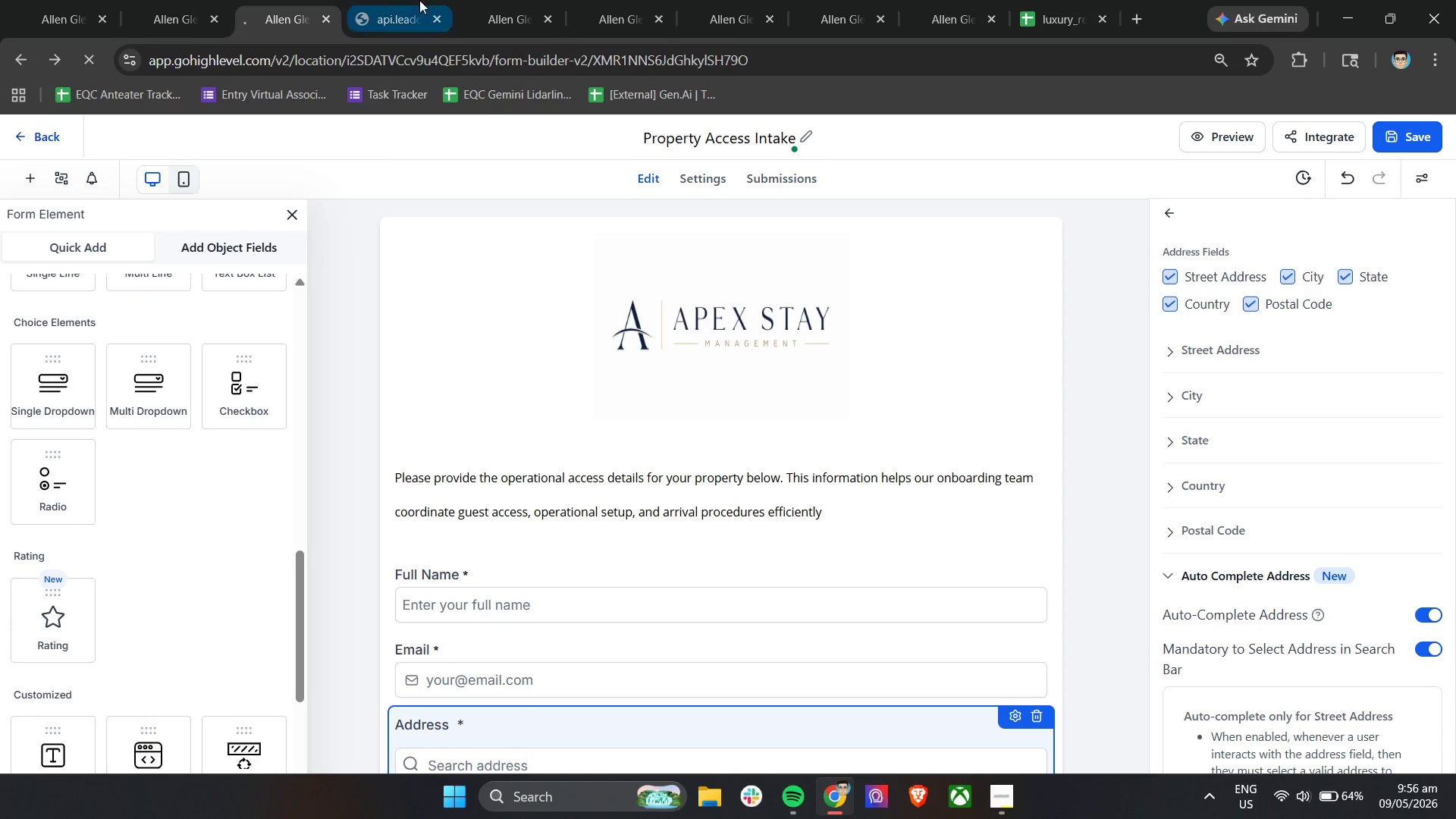 
double_click([501, 0])
 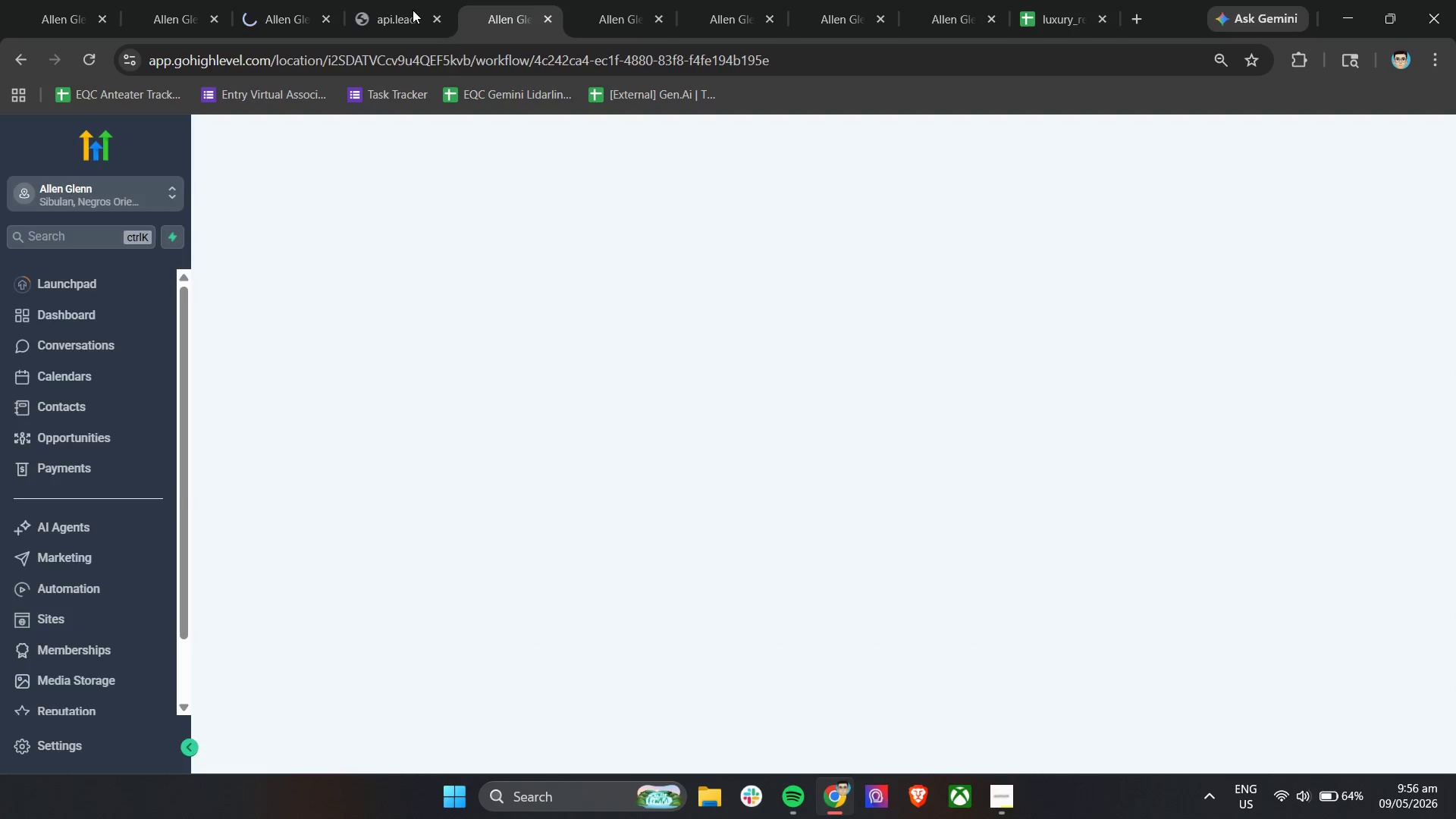 
triple_click([412, 2])
 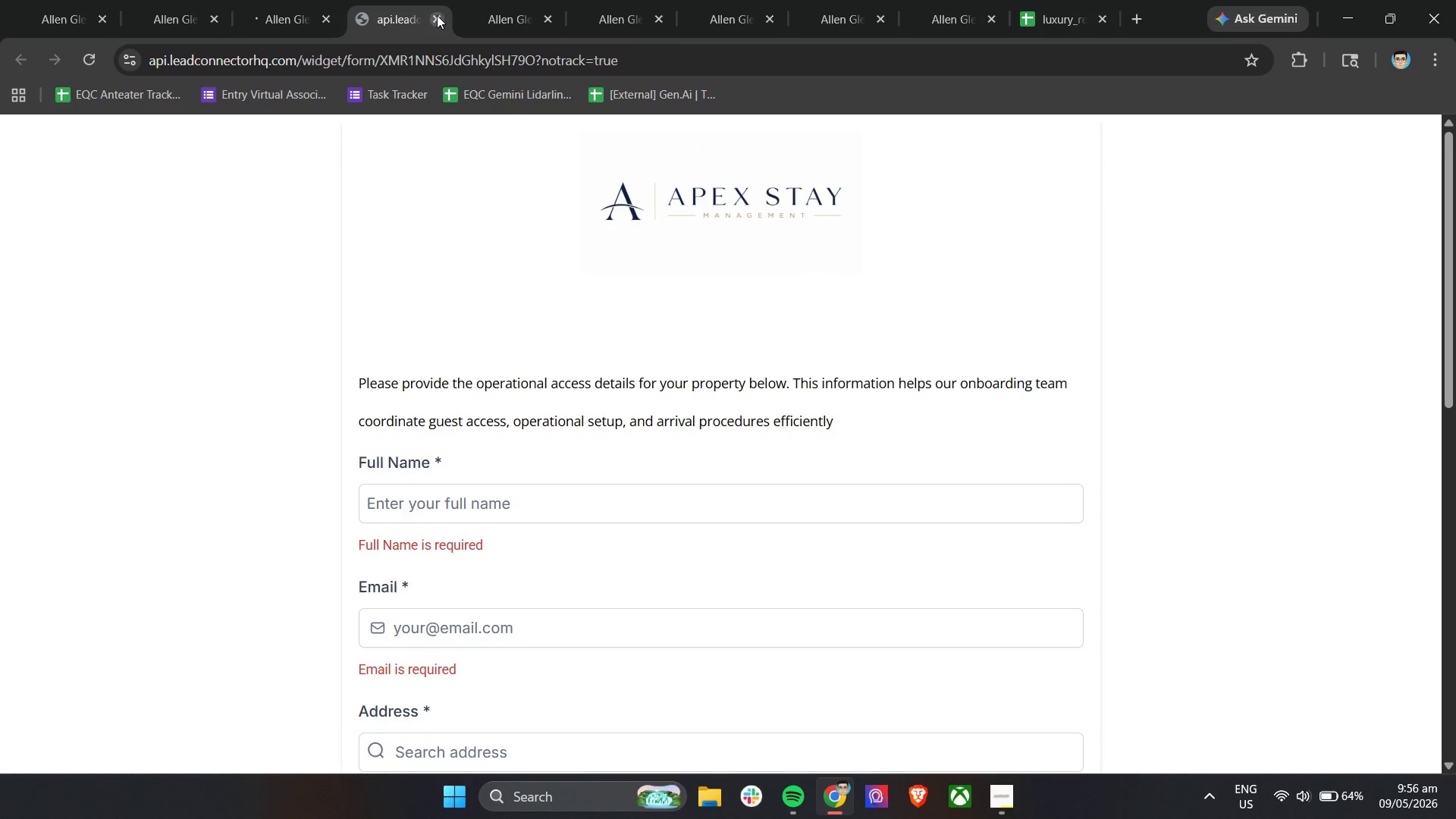 
triple_click([438, 15])
 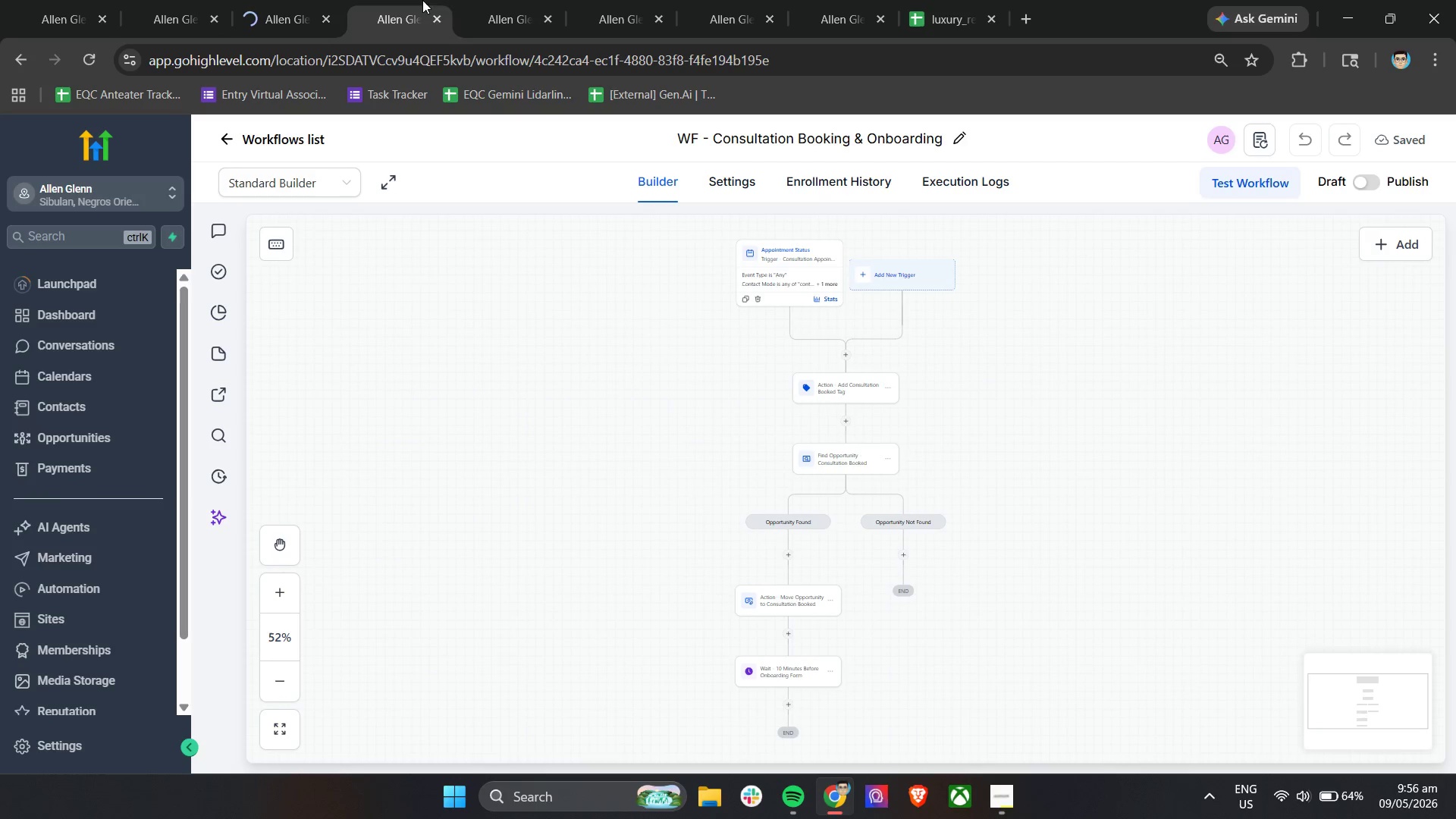 
left_click([479, 0])
 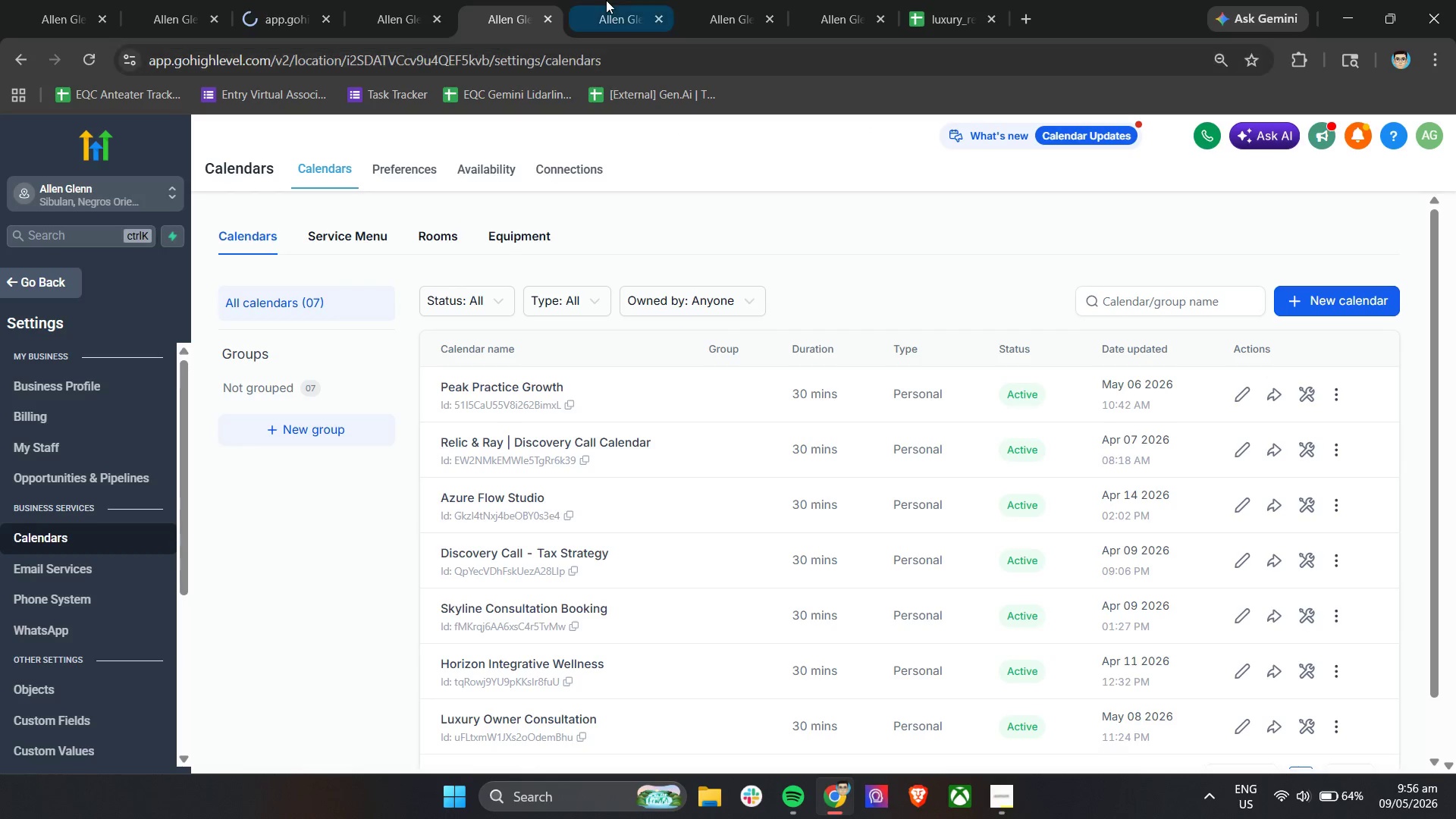 
left_click([606, 0])
 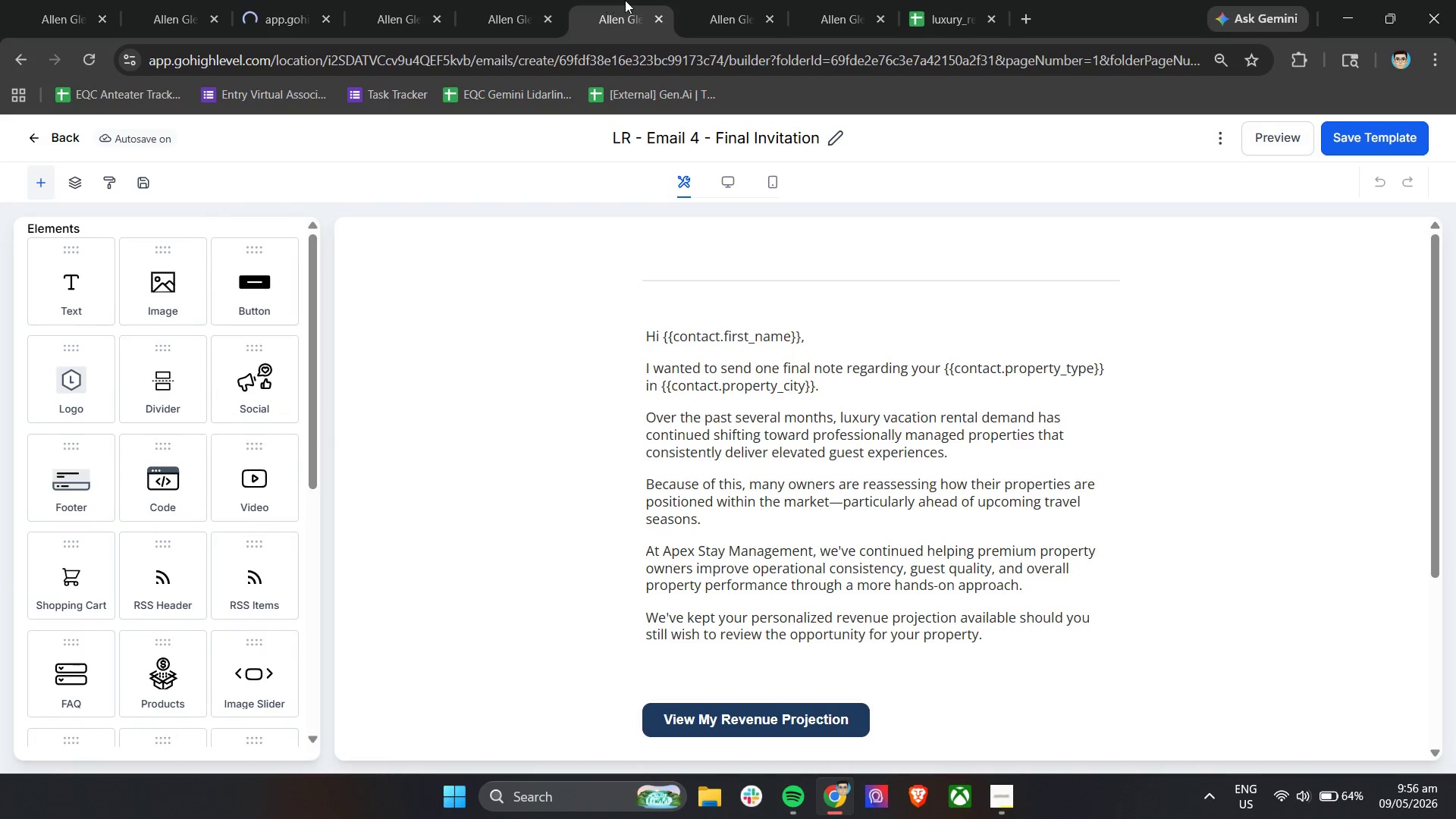 
left_click([688, 0])
 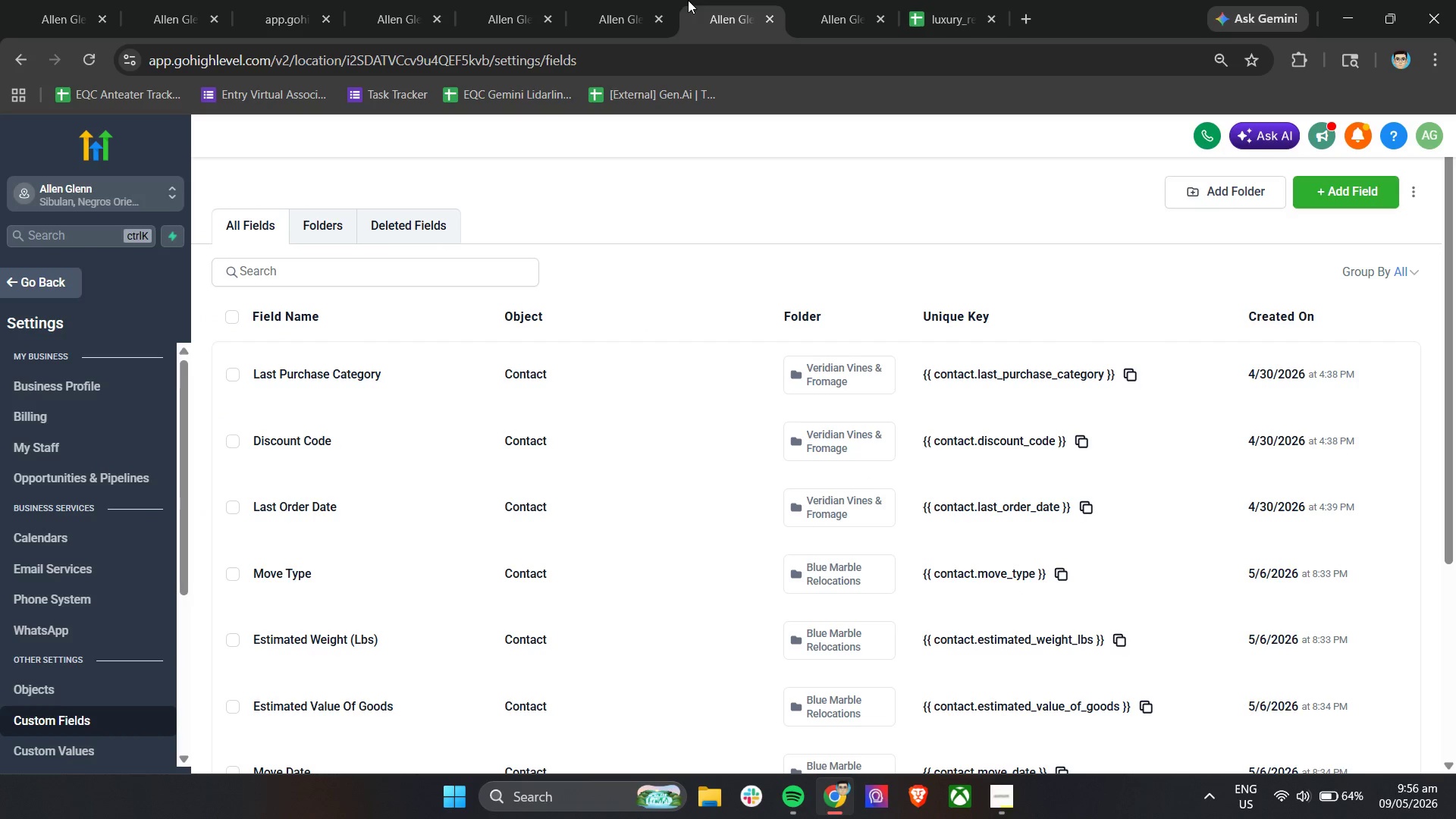 
left_click([843, 0])
 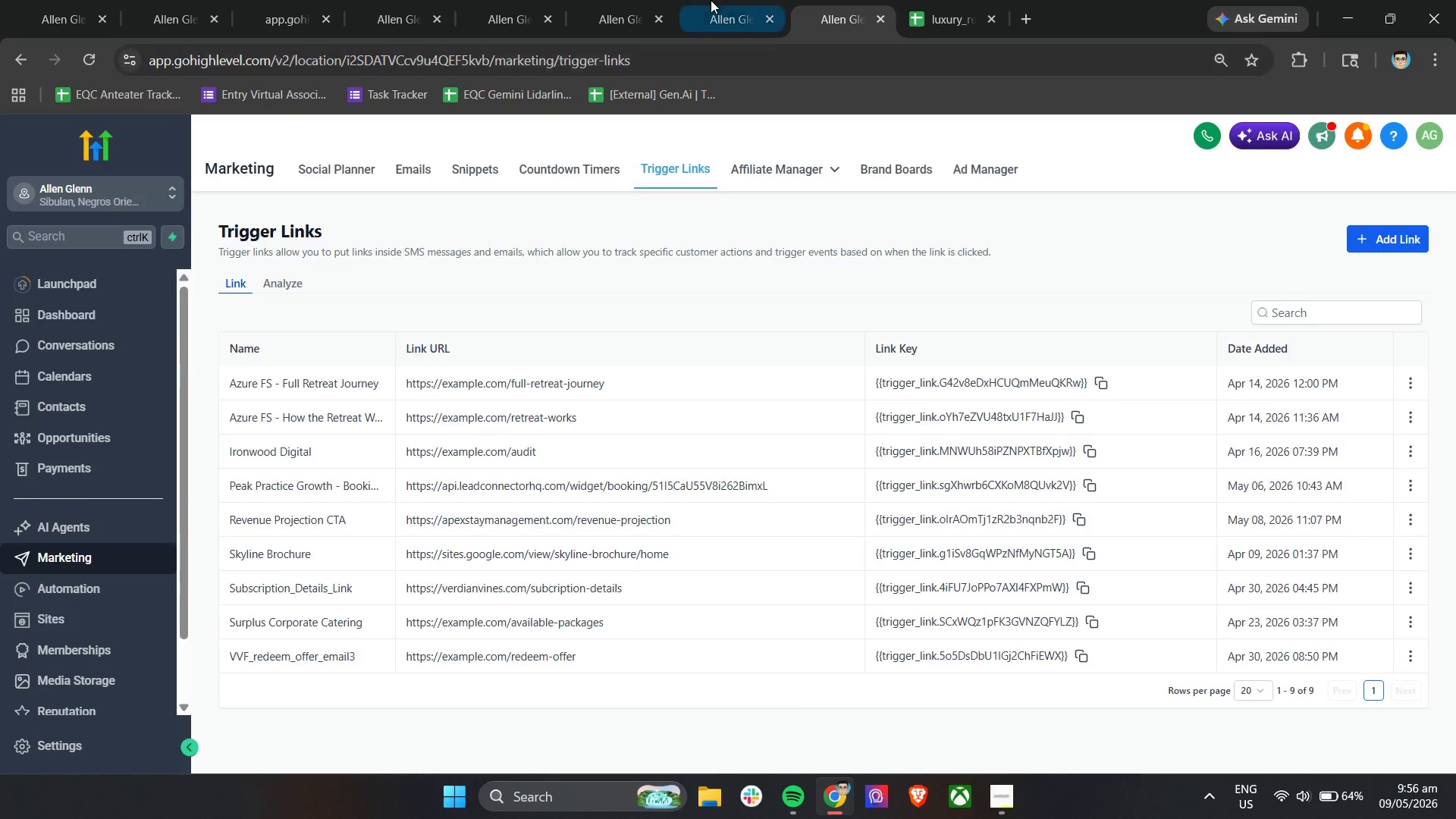 
double_click([595, 0])
 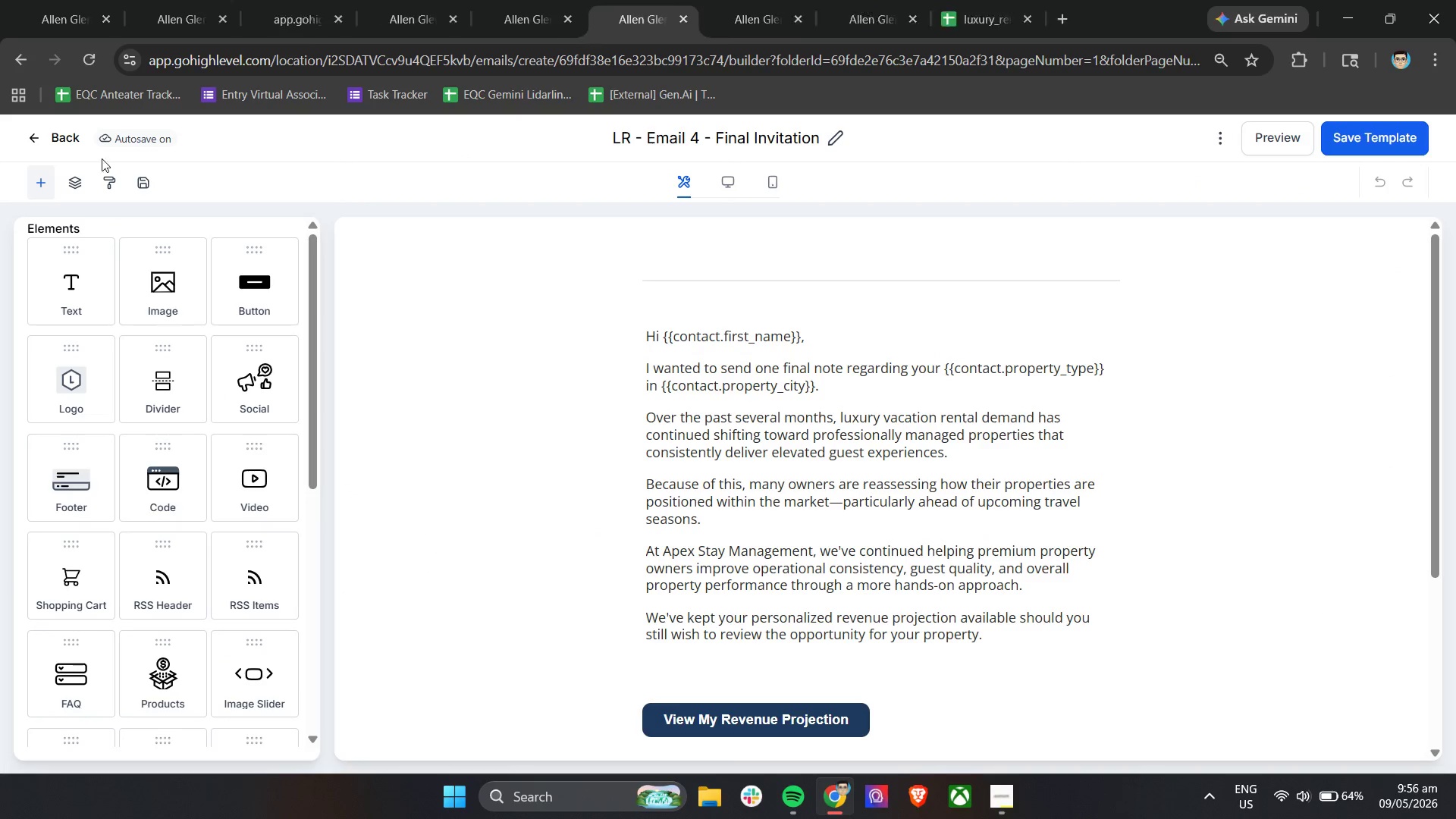 
left_click([35, 137])
 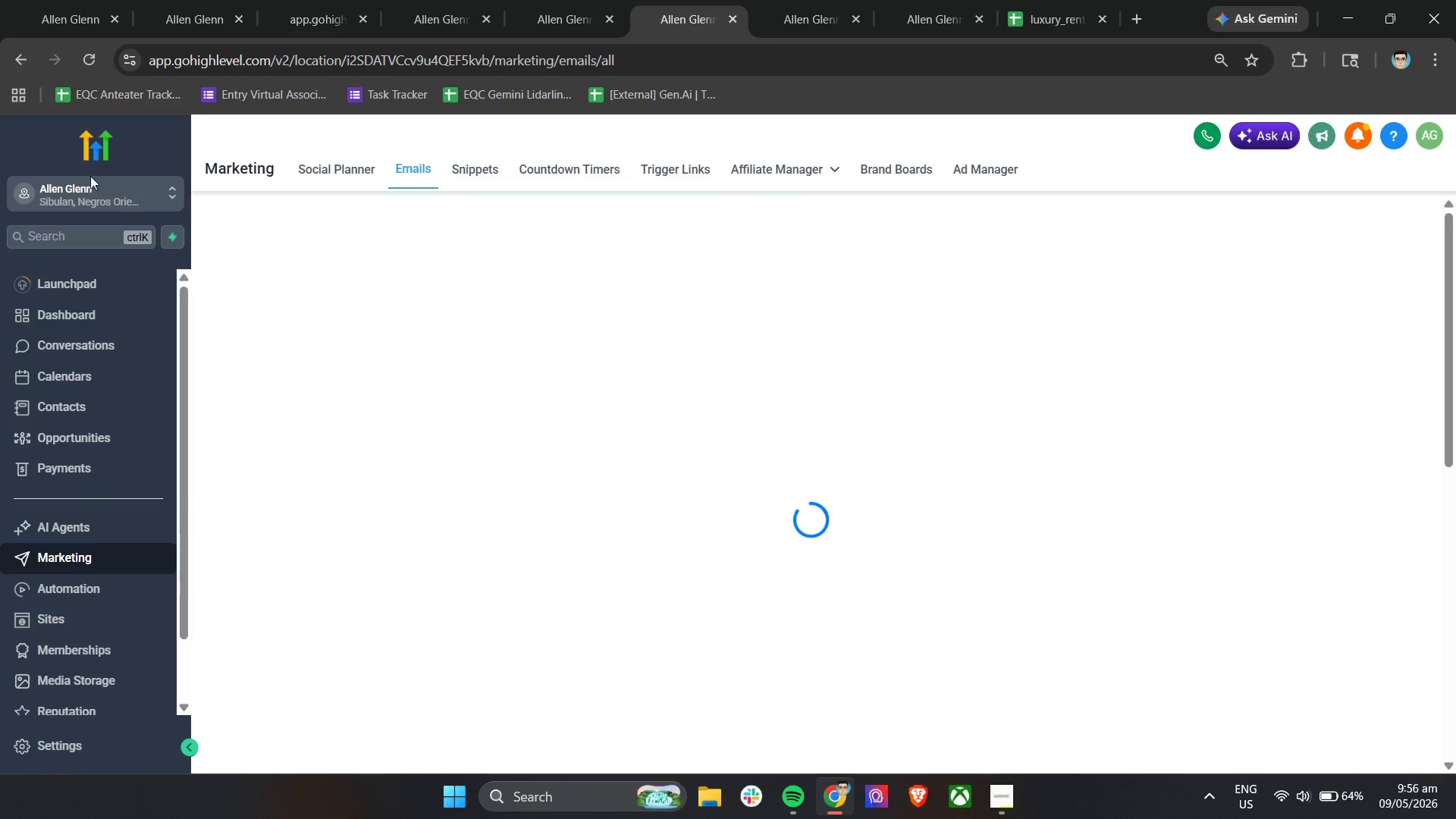 
left_click([1002, 791])